 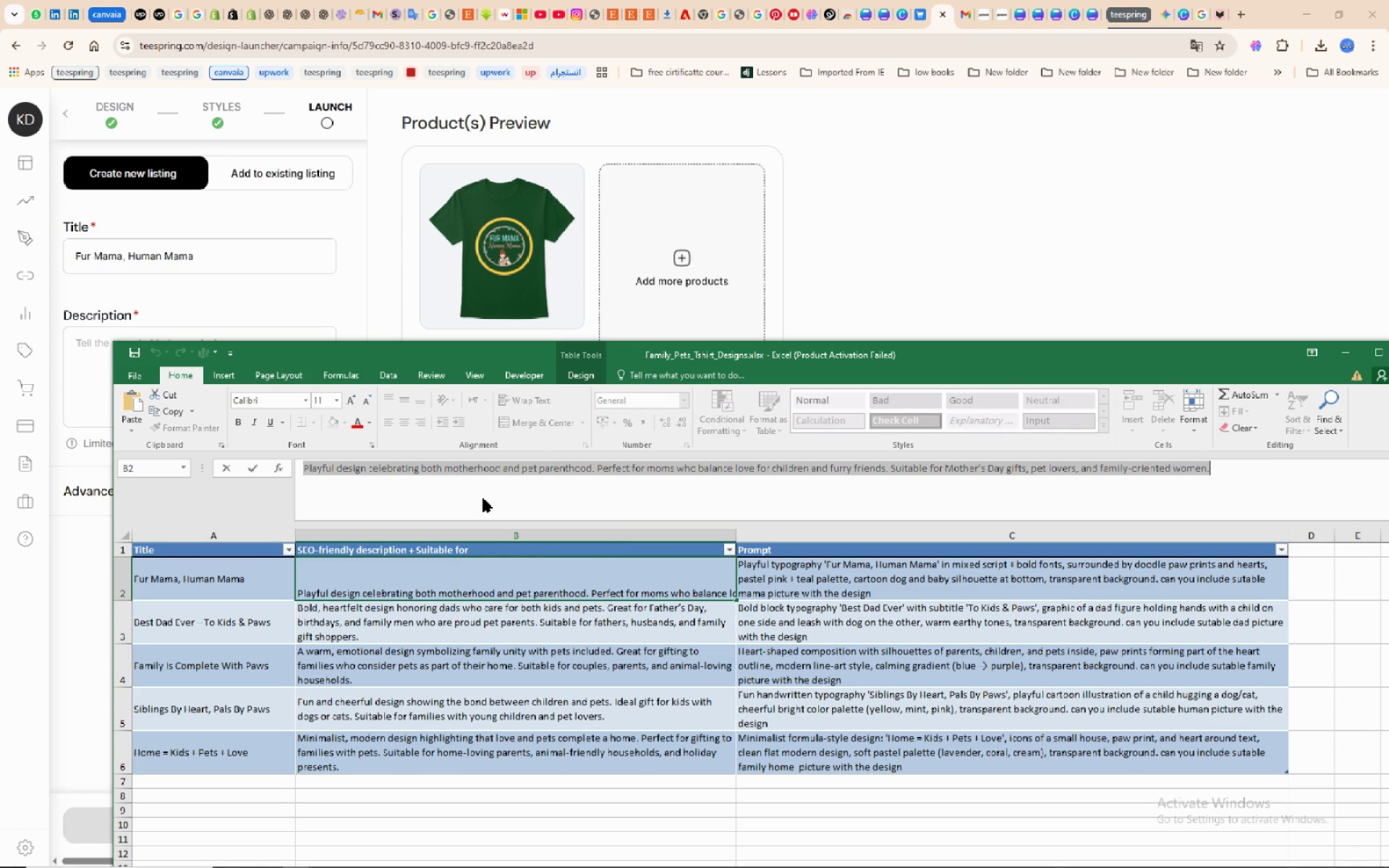 
right_click([85, 358])
 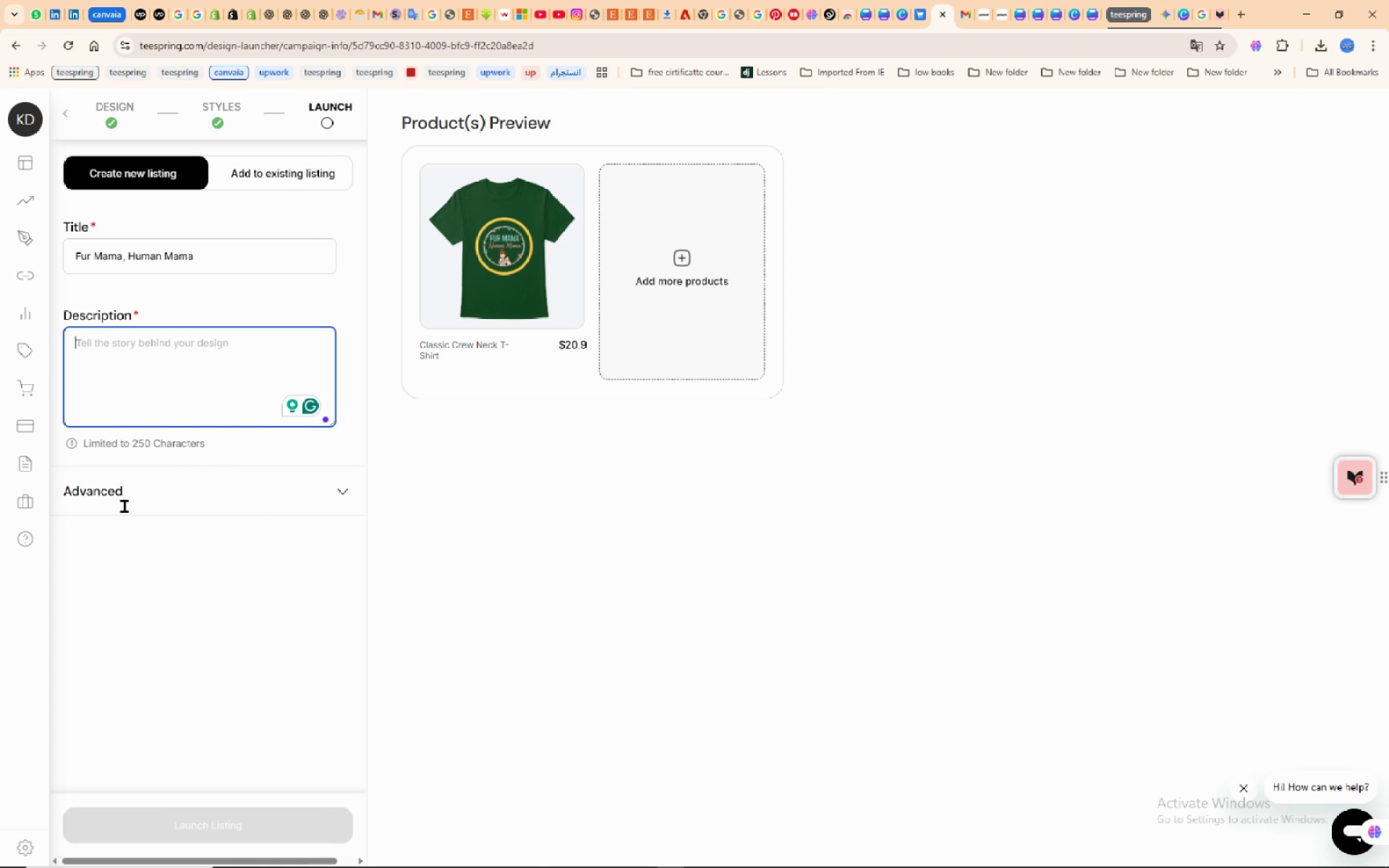 
left_click([120, 502])
 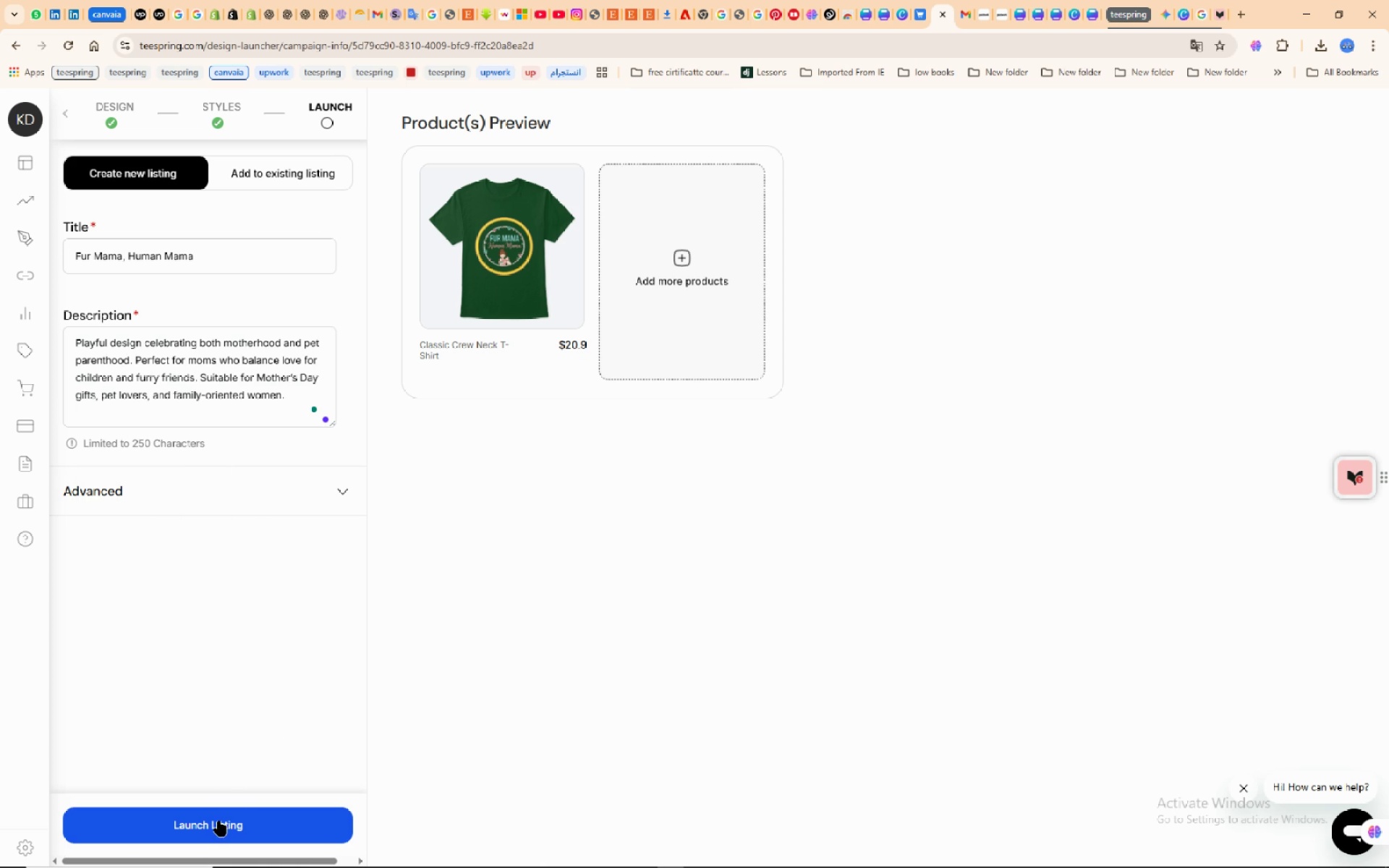 
left_click([219, 821])
 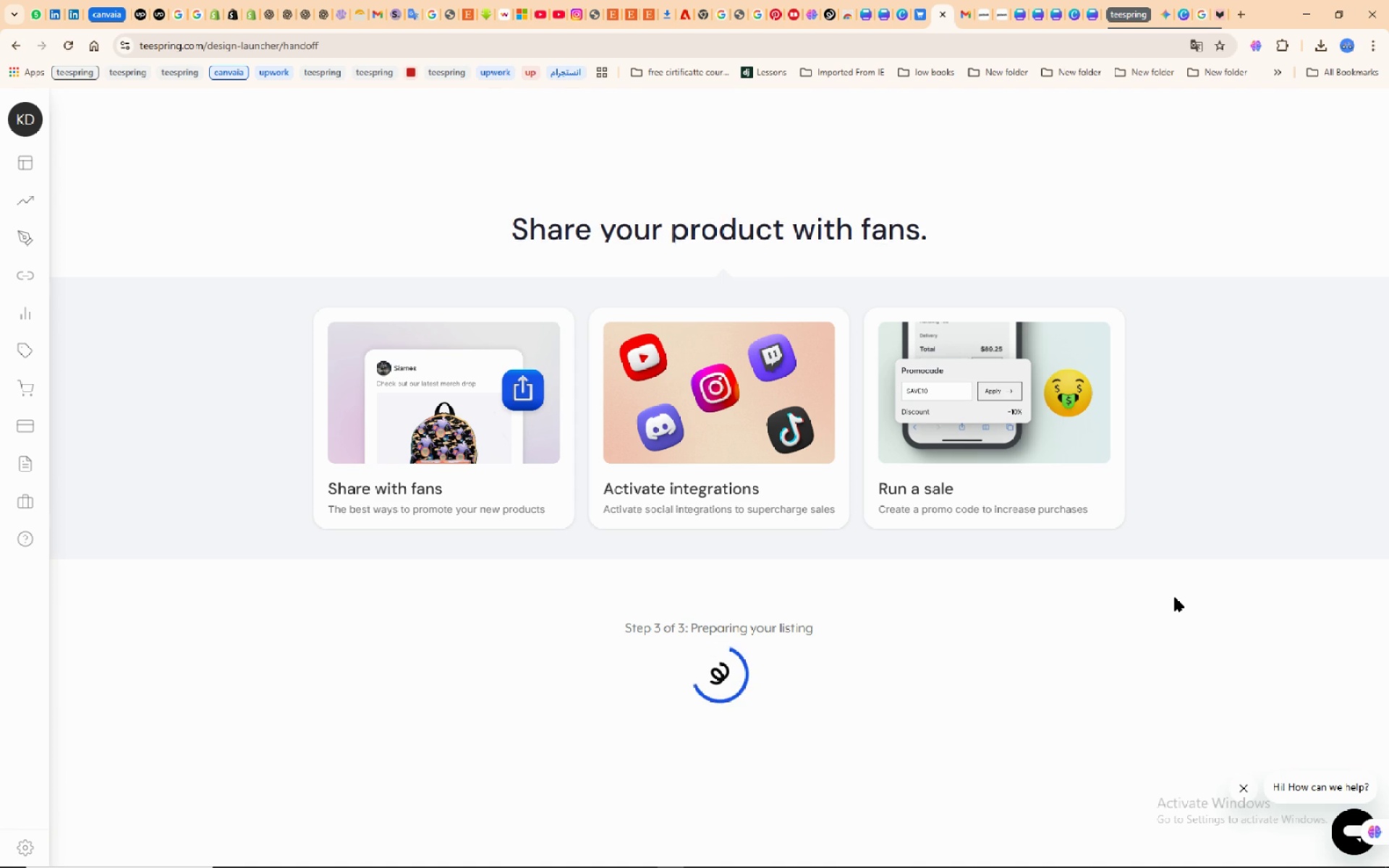 
wait(56.31)
 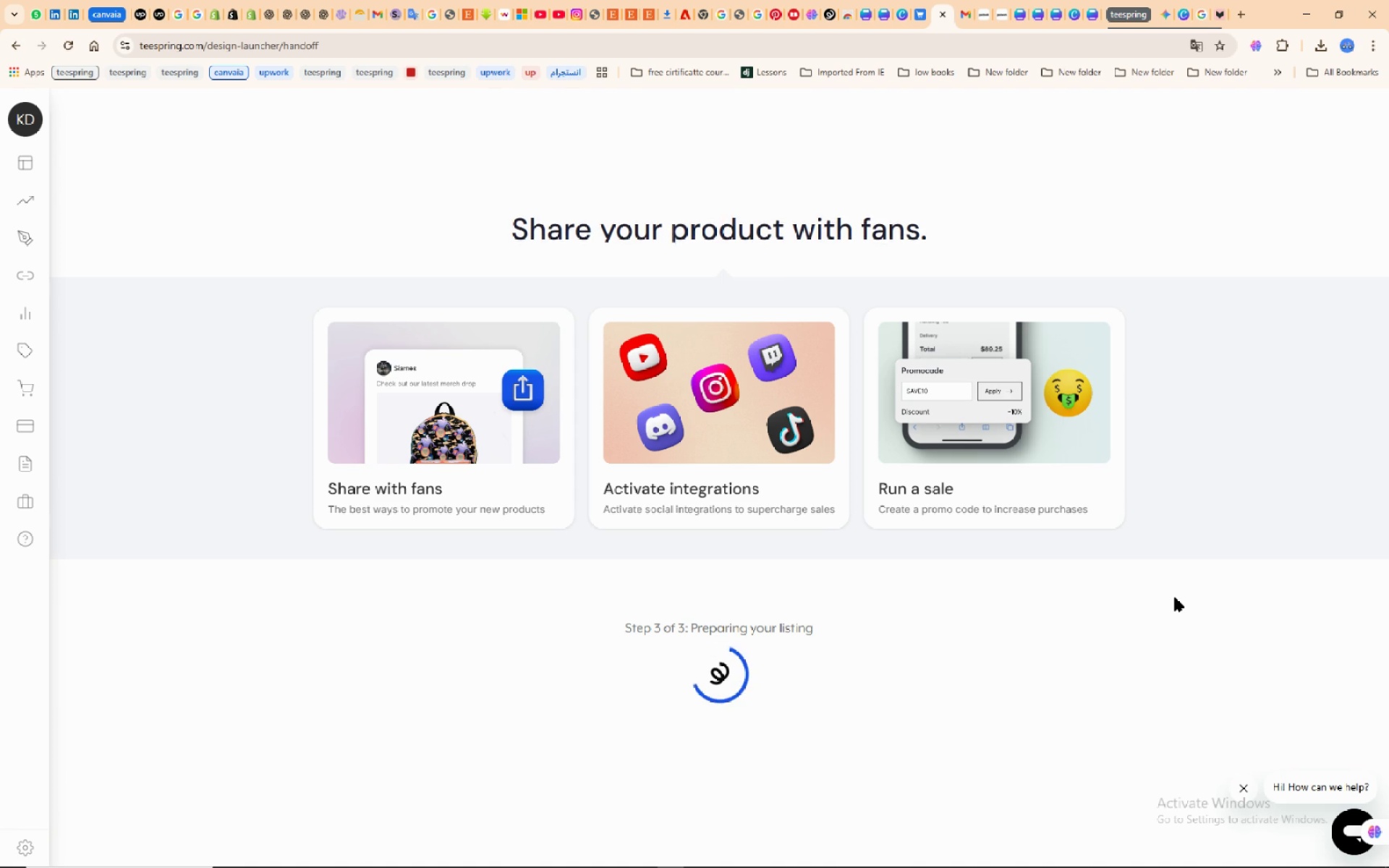 
left_click([377, 638])
 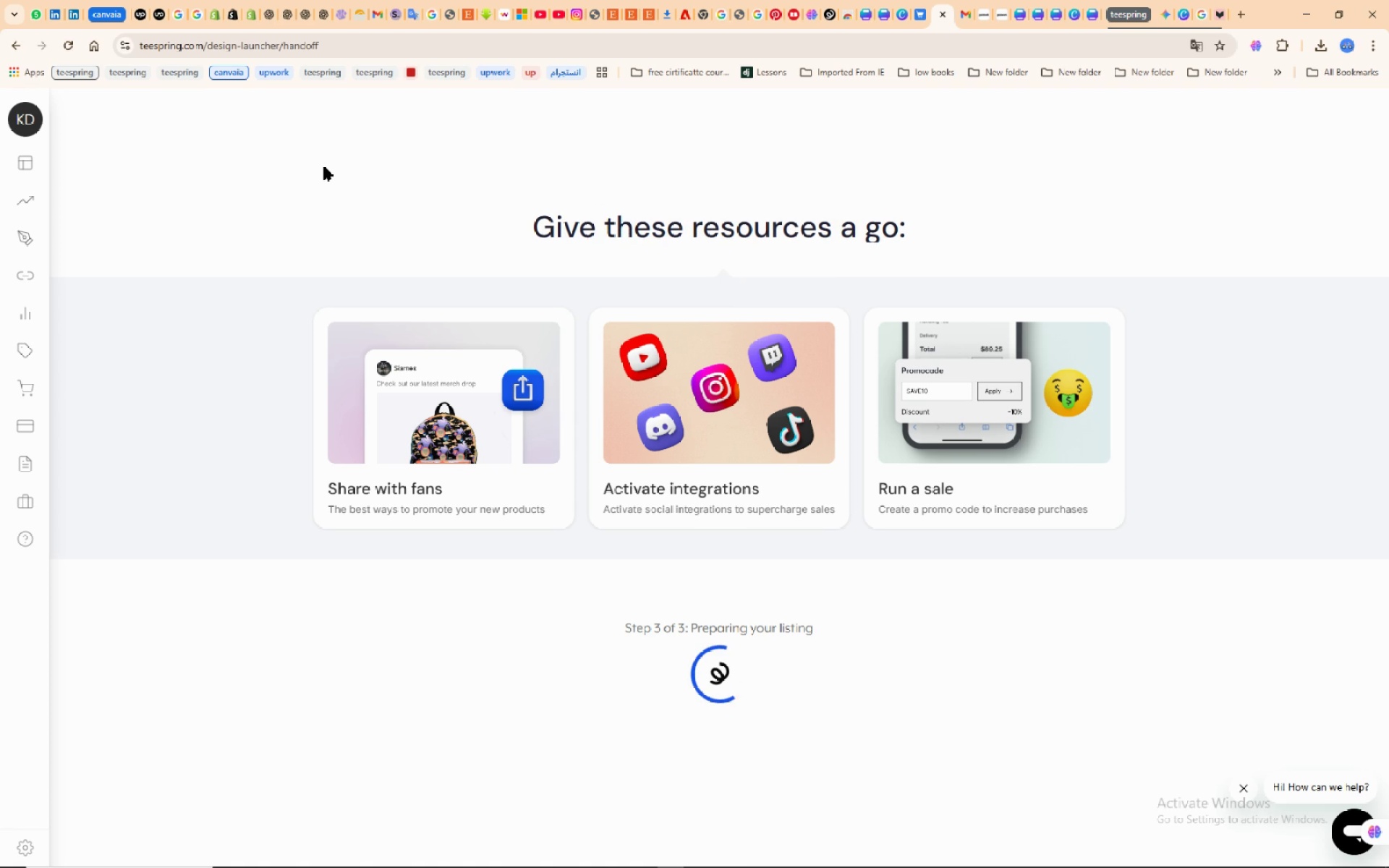 
wait(12.66)
 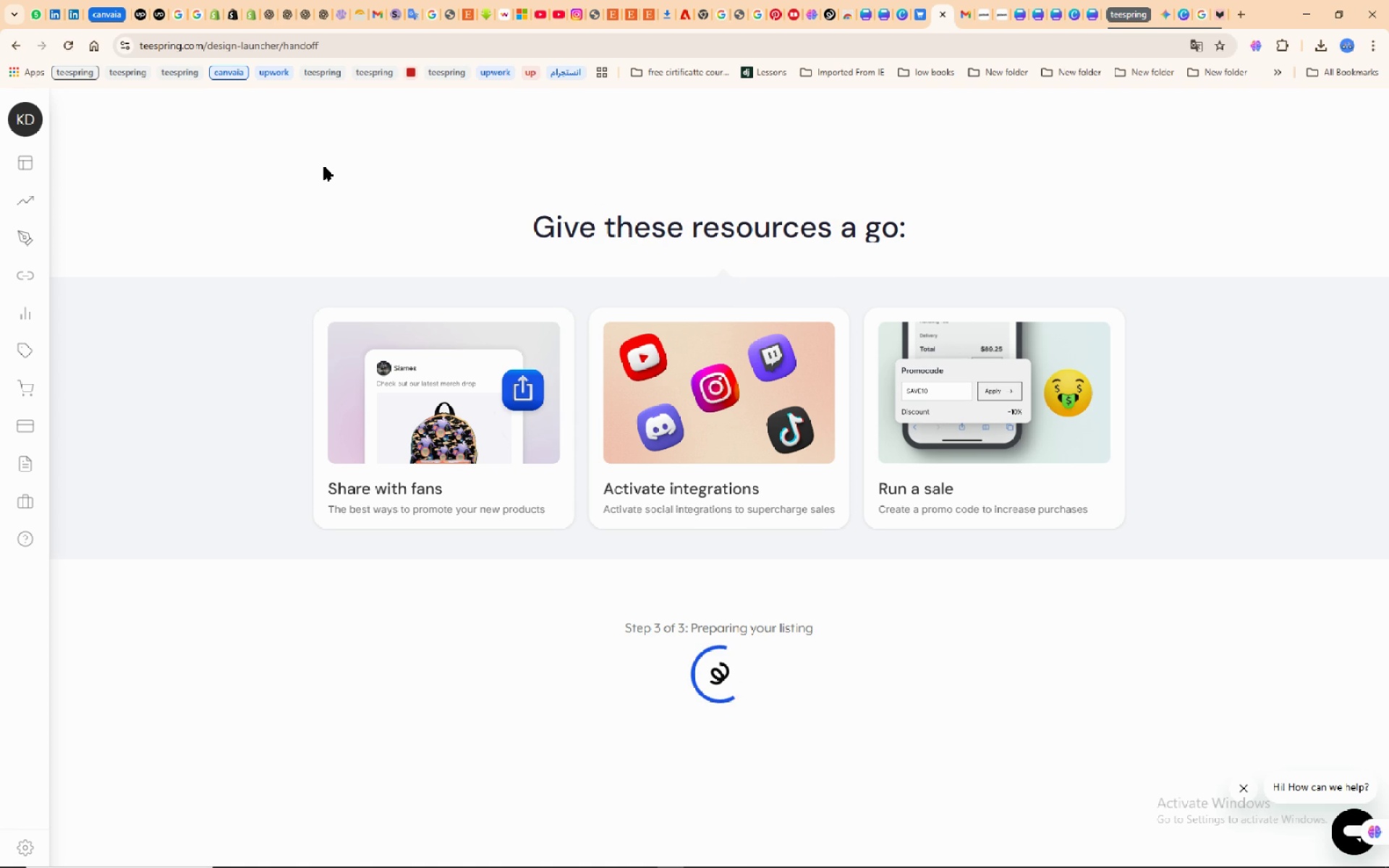 
left_click([637, 848])
 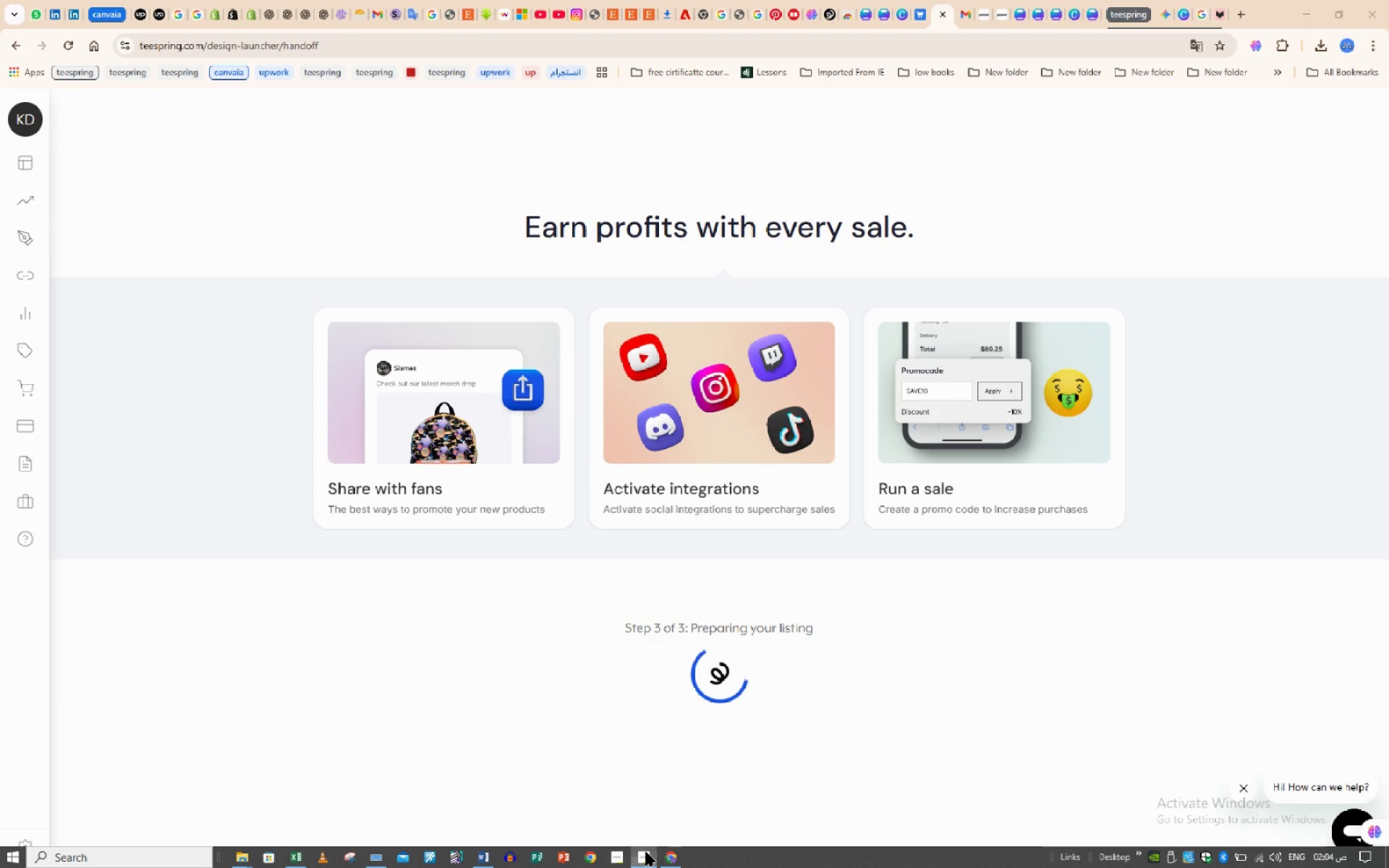 
left_click([646, 852])